 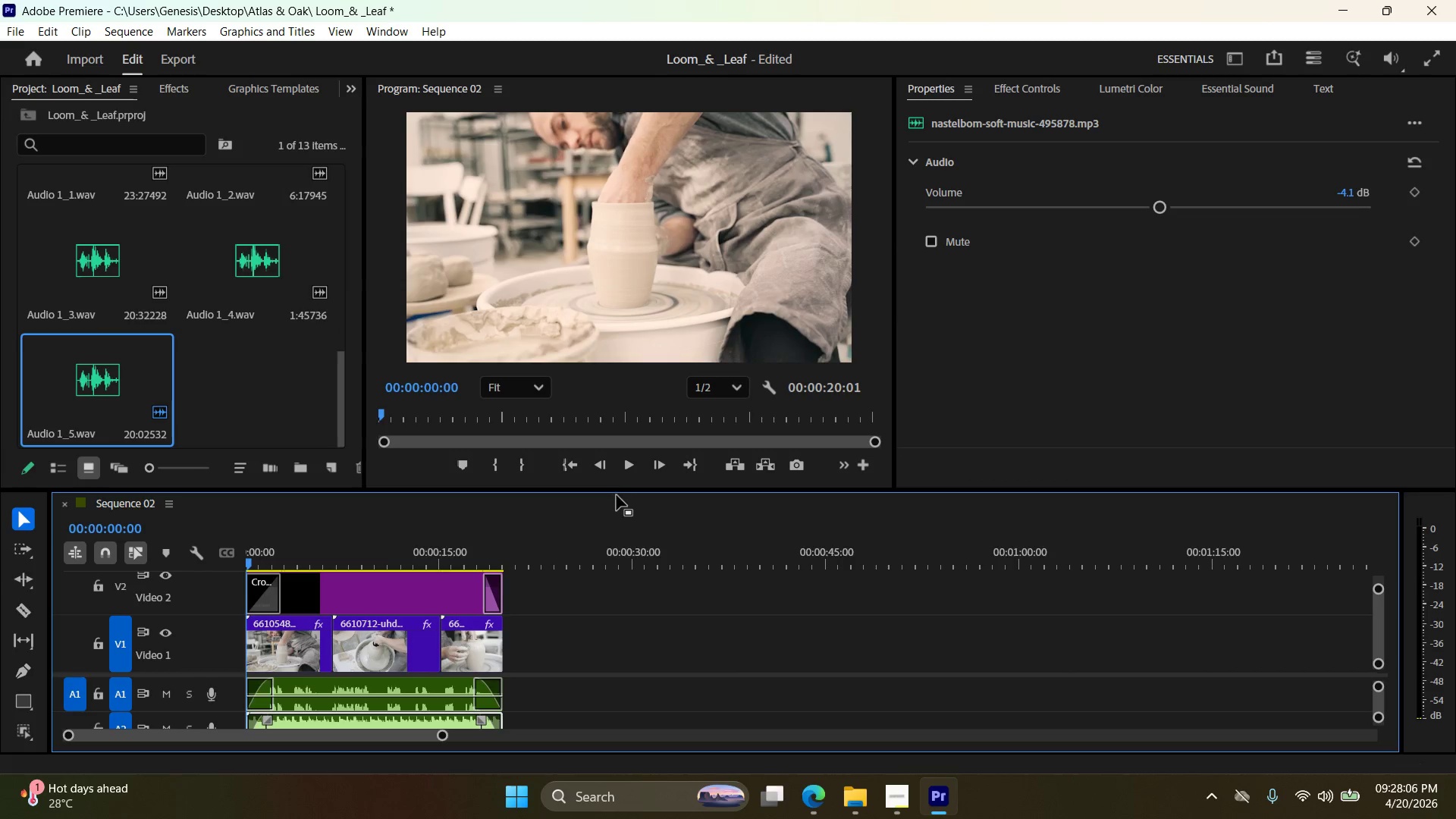 
left_click([576, 466])
 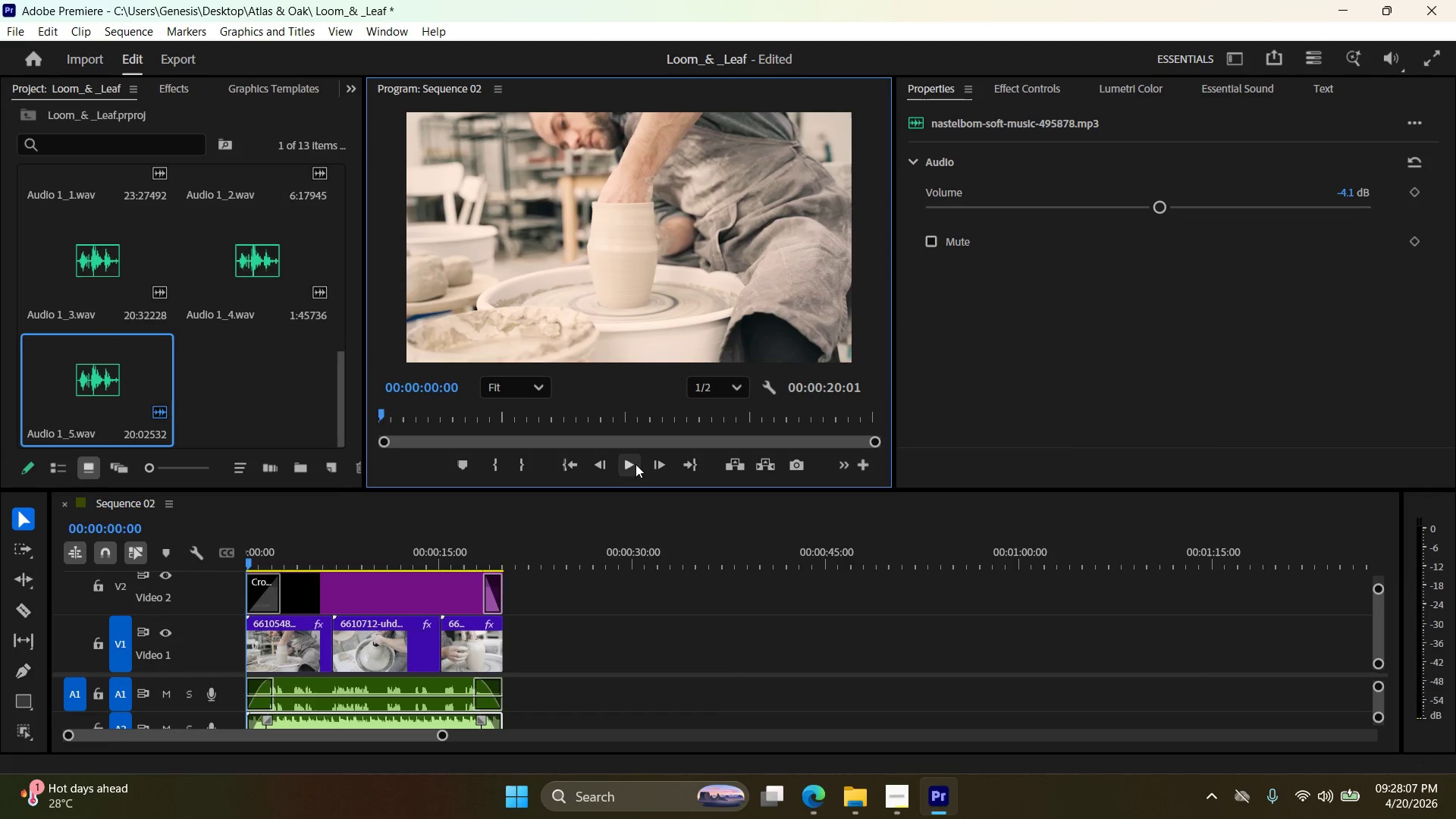 
left_click([635, 464])
 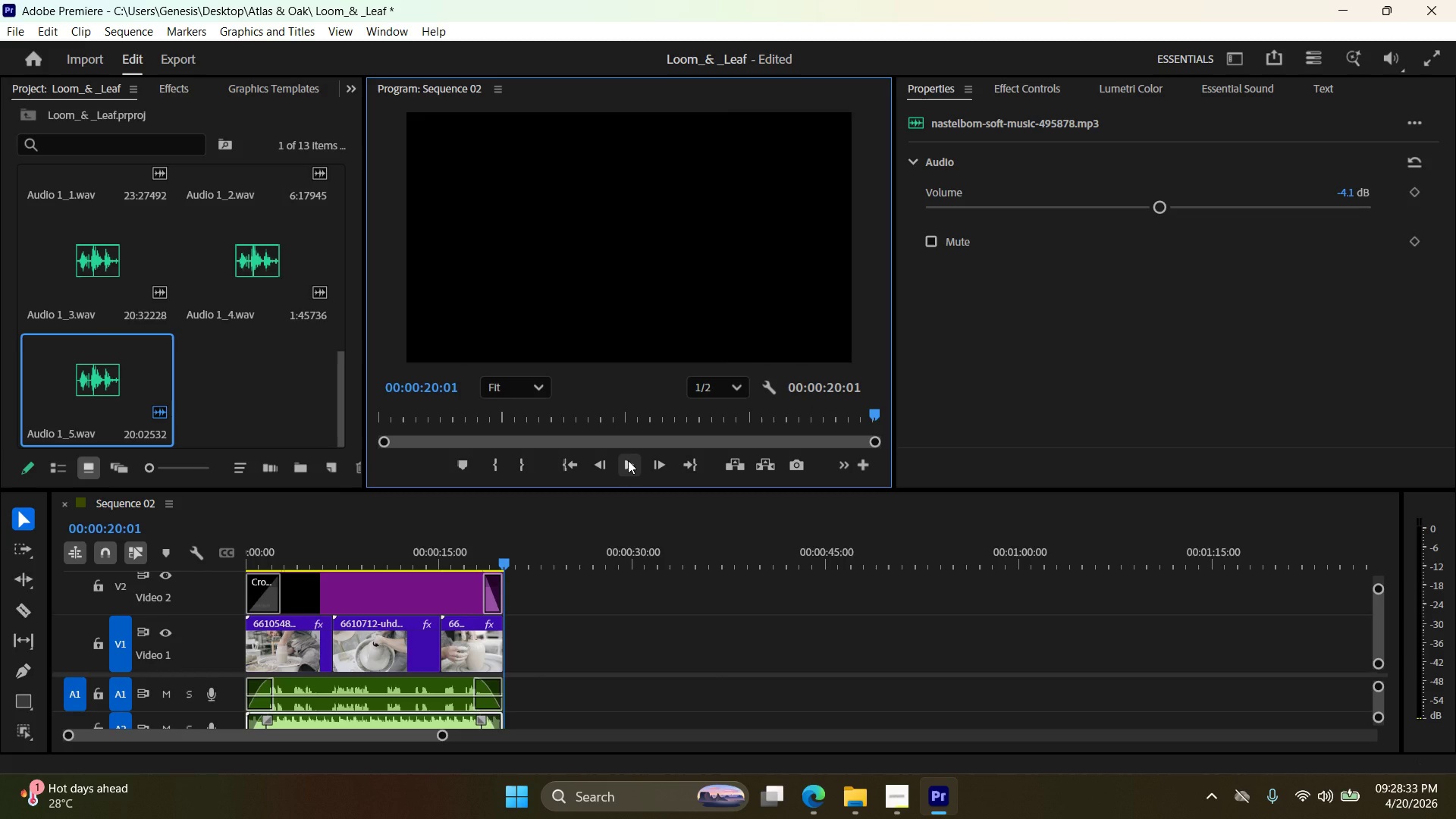 
wait(30.68)
 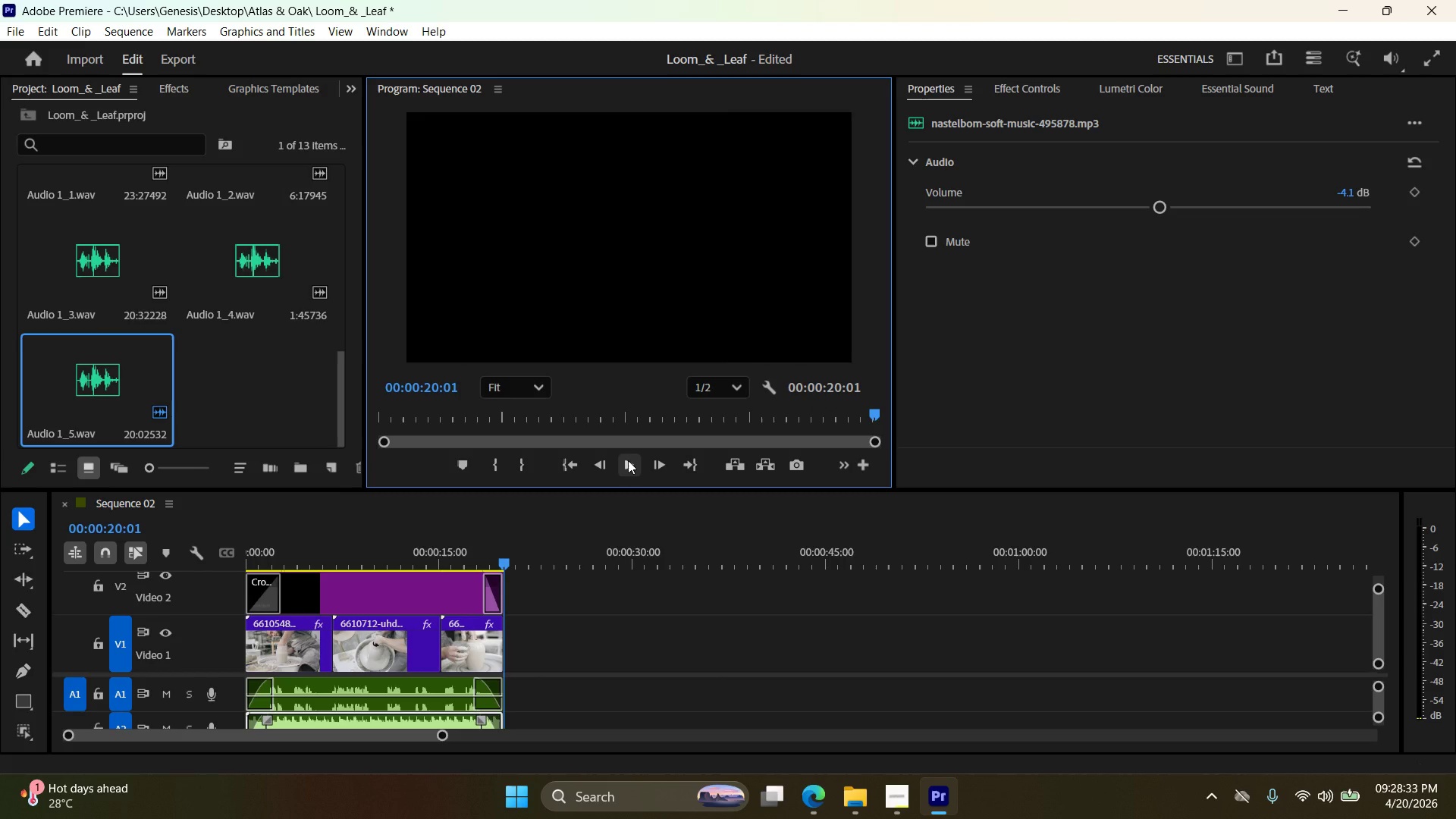 
mouse_move([878, 785])
 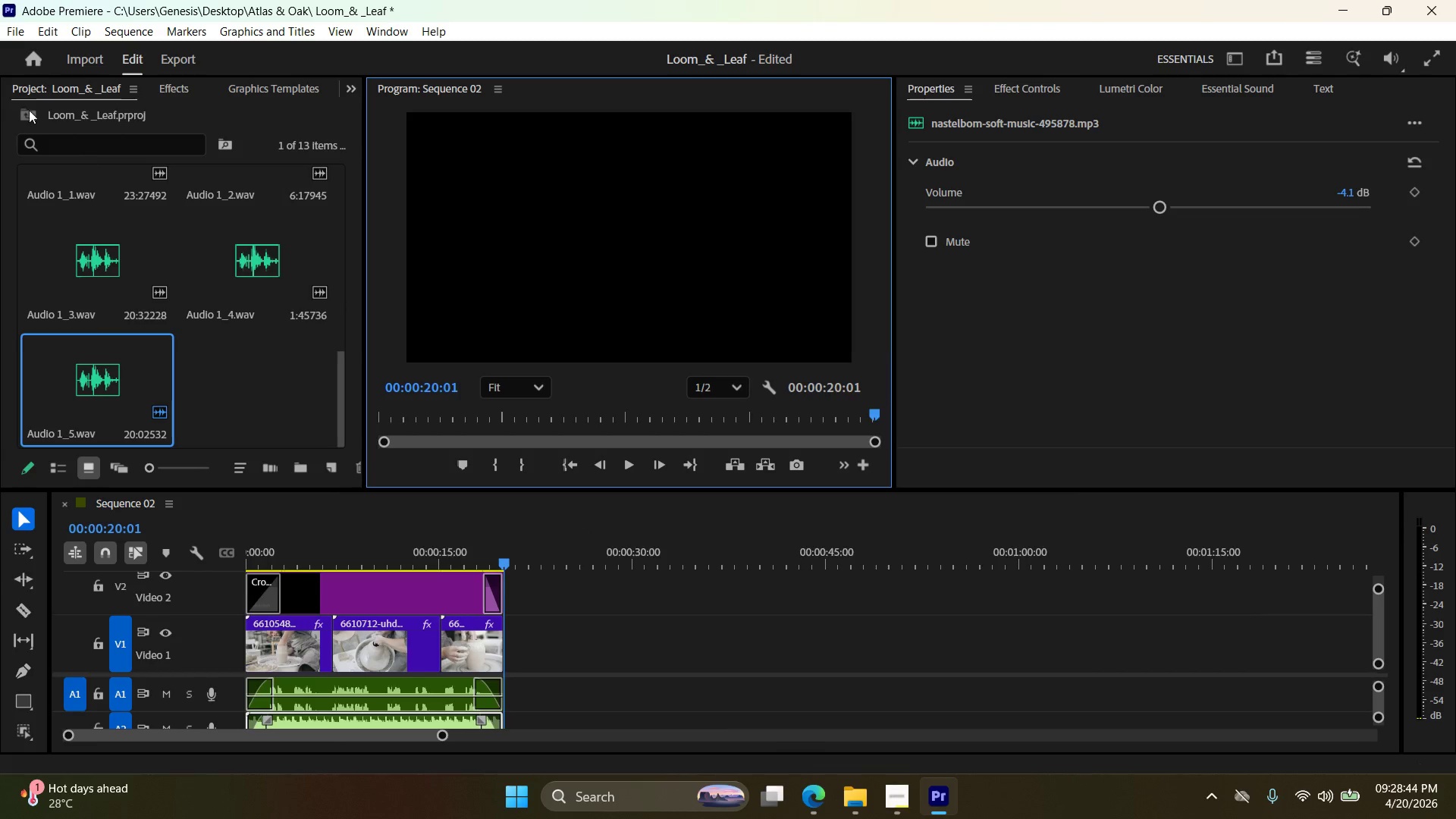 
key(Meta+Shift+S)
 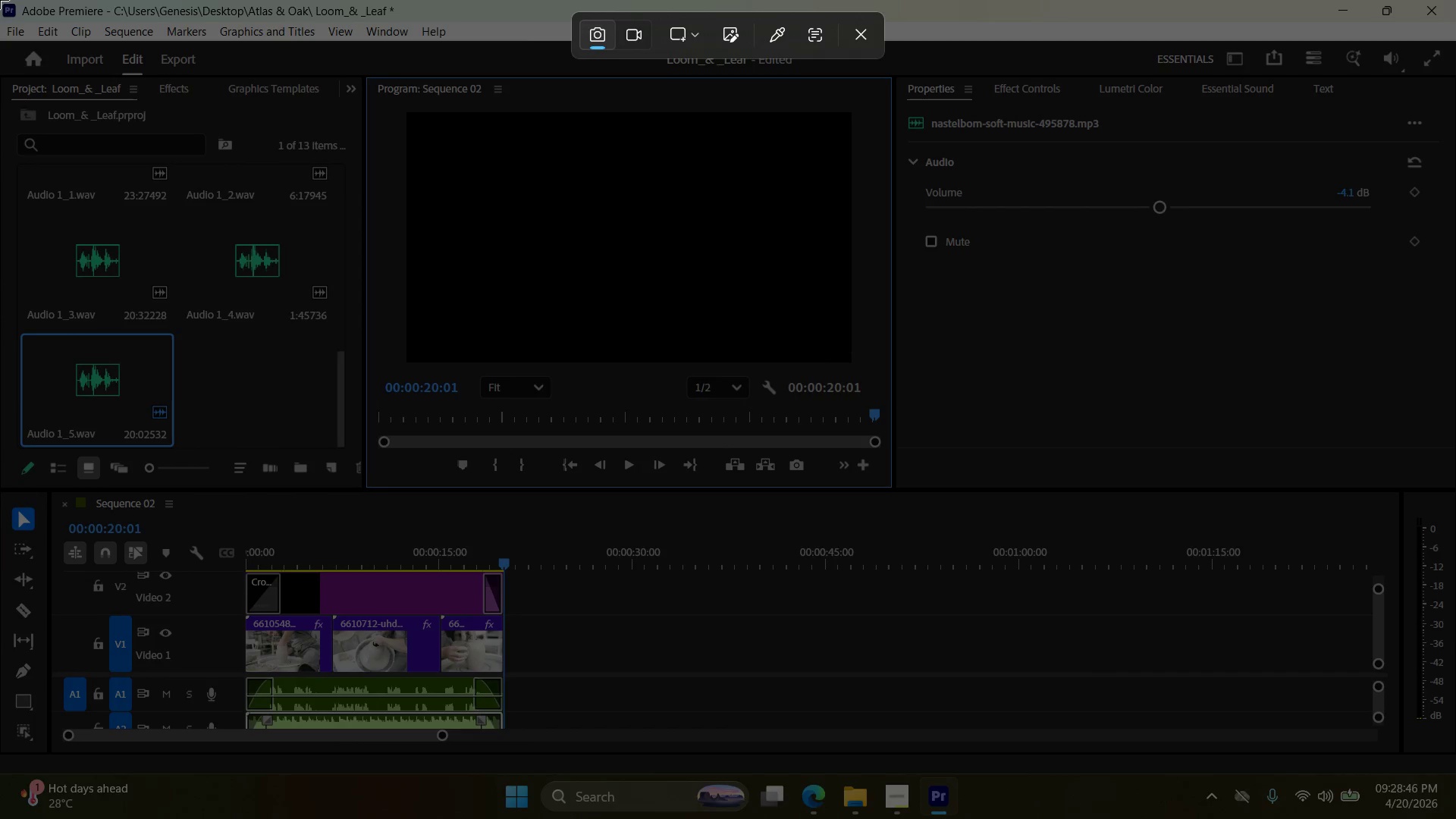 
key(Escape)
 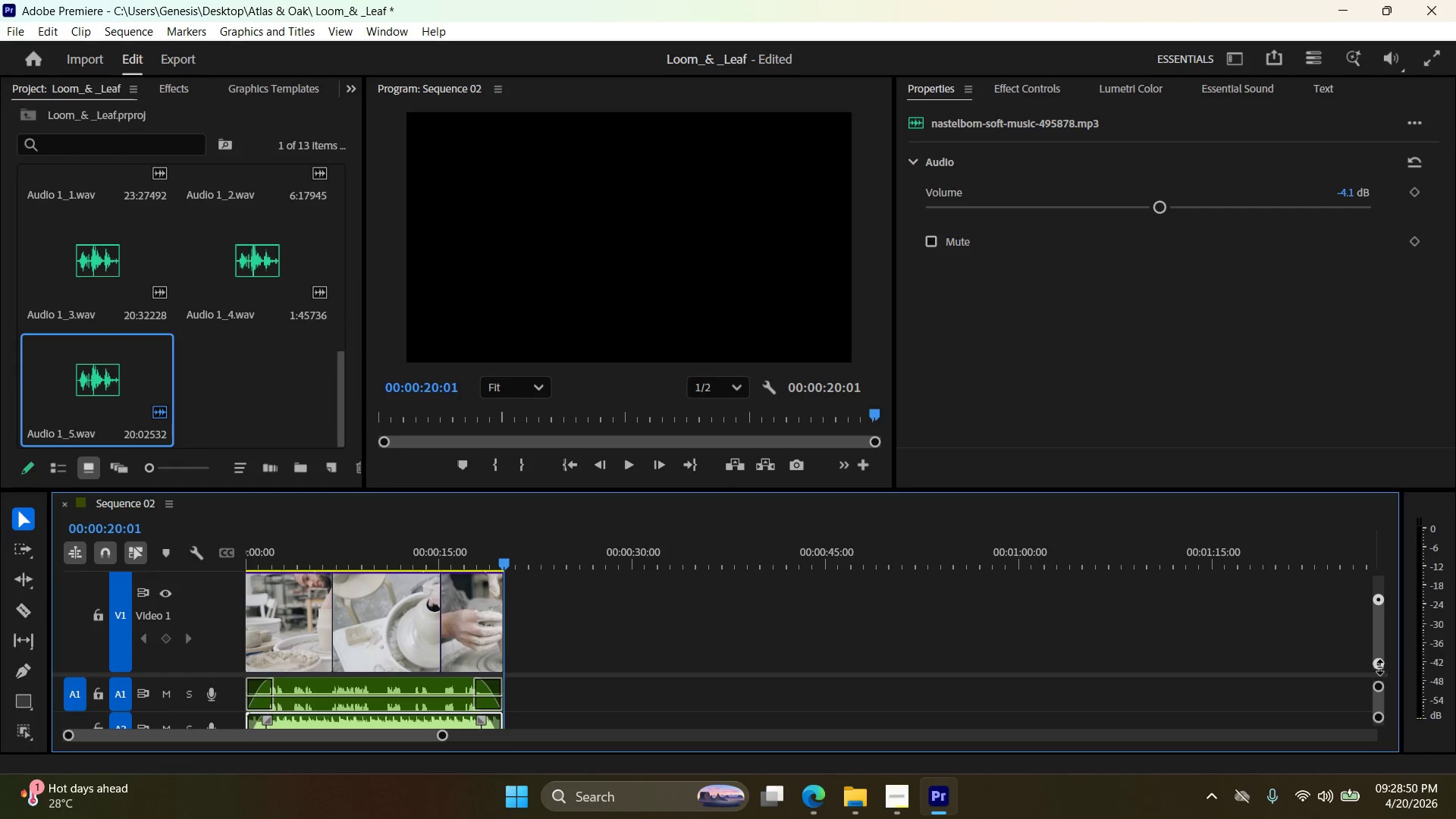 
left_click_drag(start_coordinate=[1377, 605], to_coordinate=[1377, 588])
 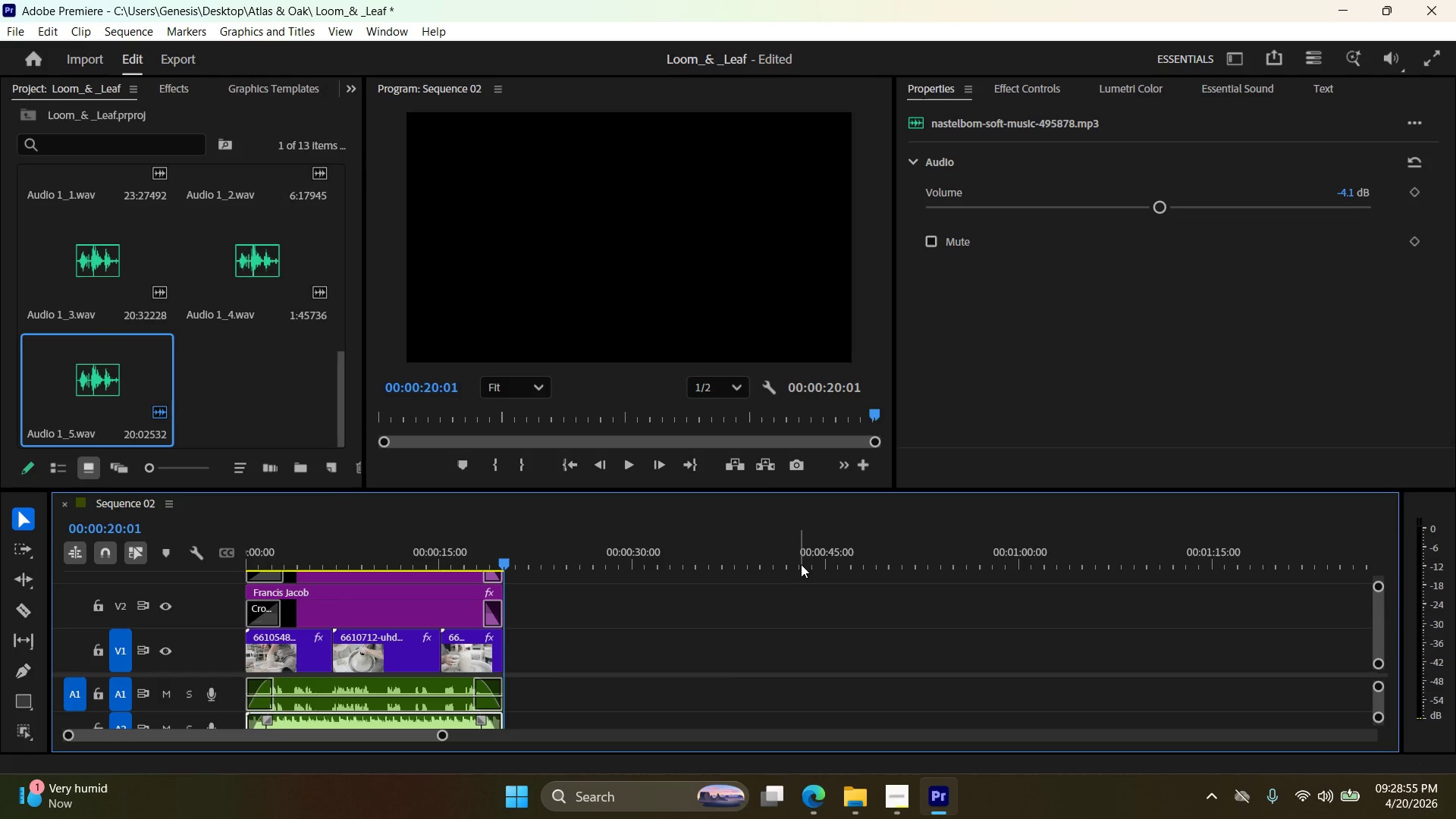 
left_click([775, 509])
 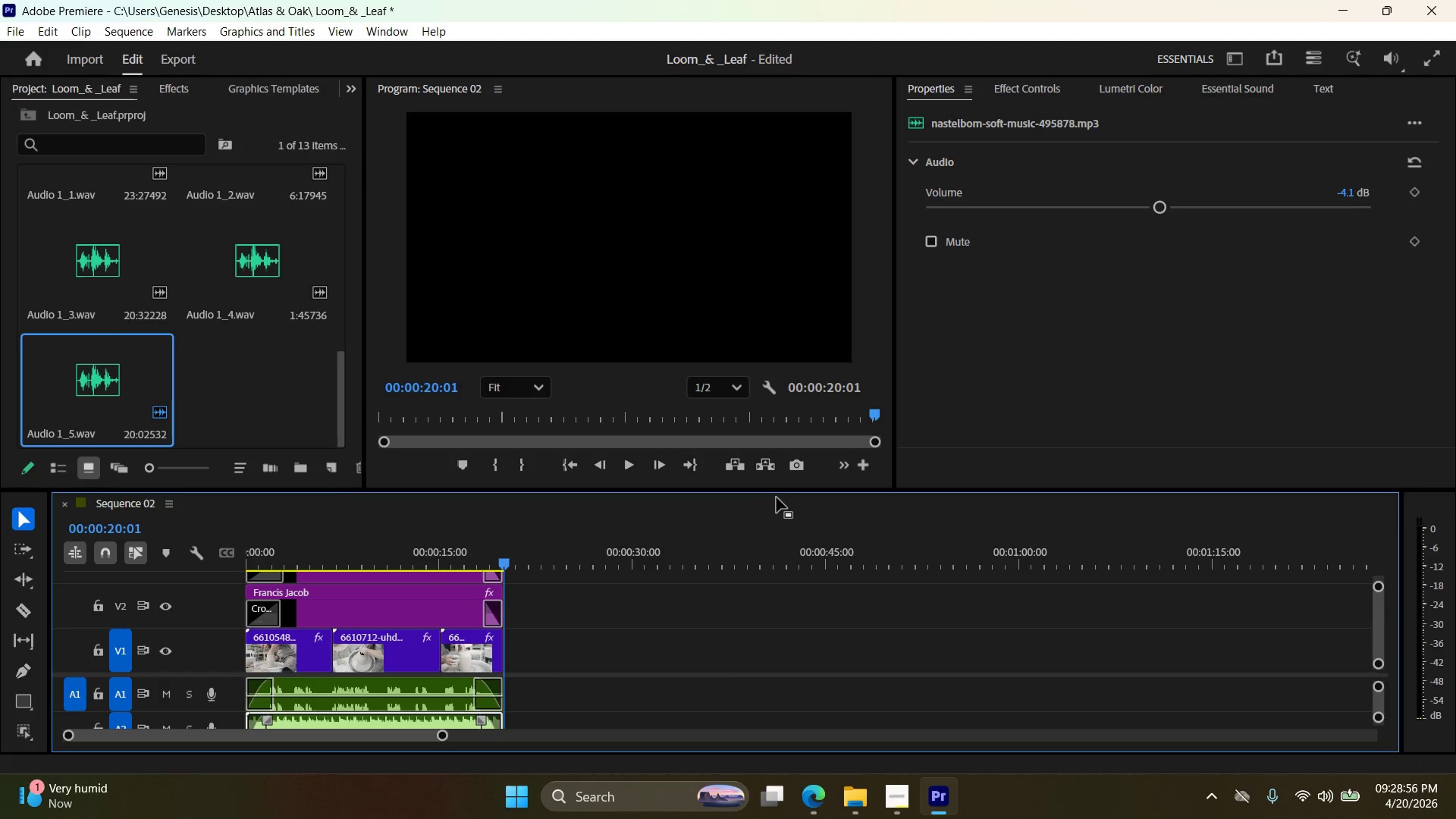 
left_click([777, 504])
 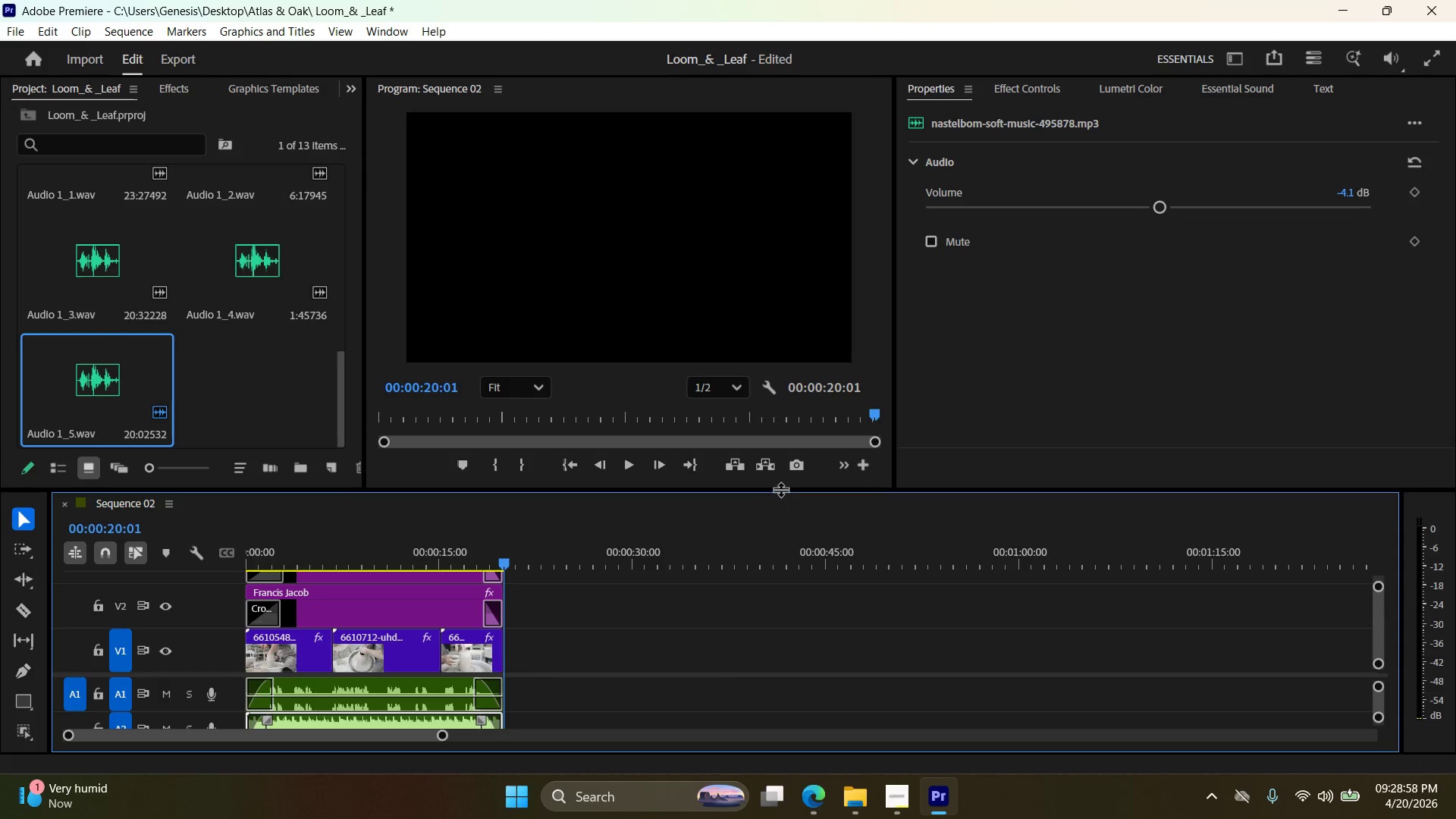 
left_click_drag(start_coordinate=[780, 489], to_coordinate=[780, 414])
 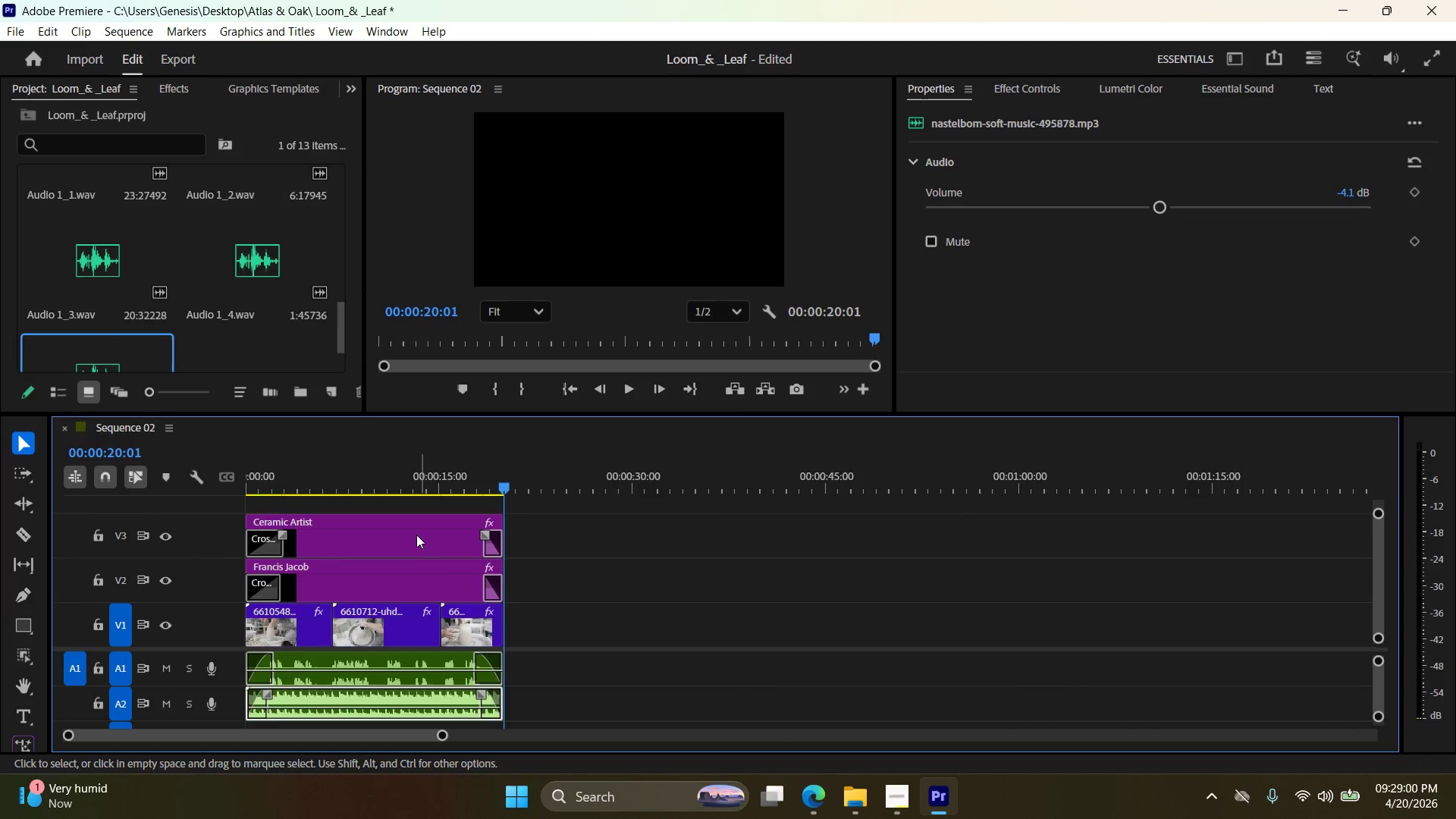 
left_click([413, 535])
 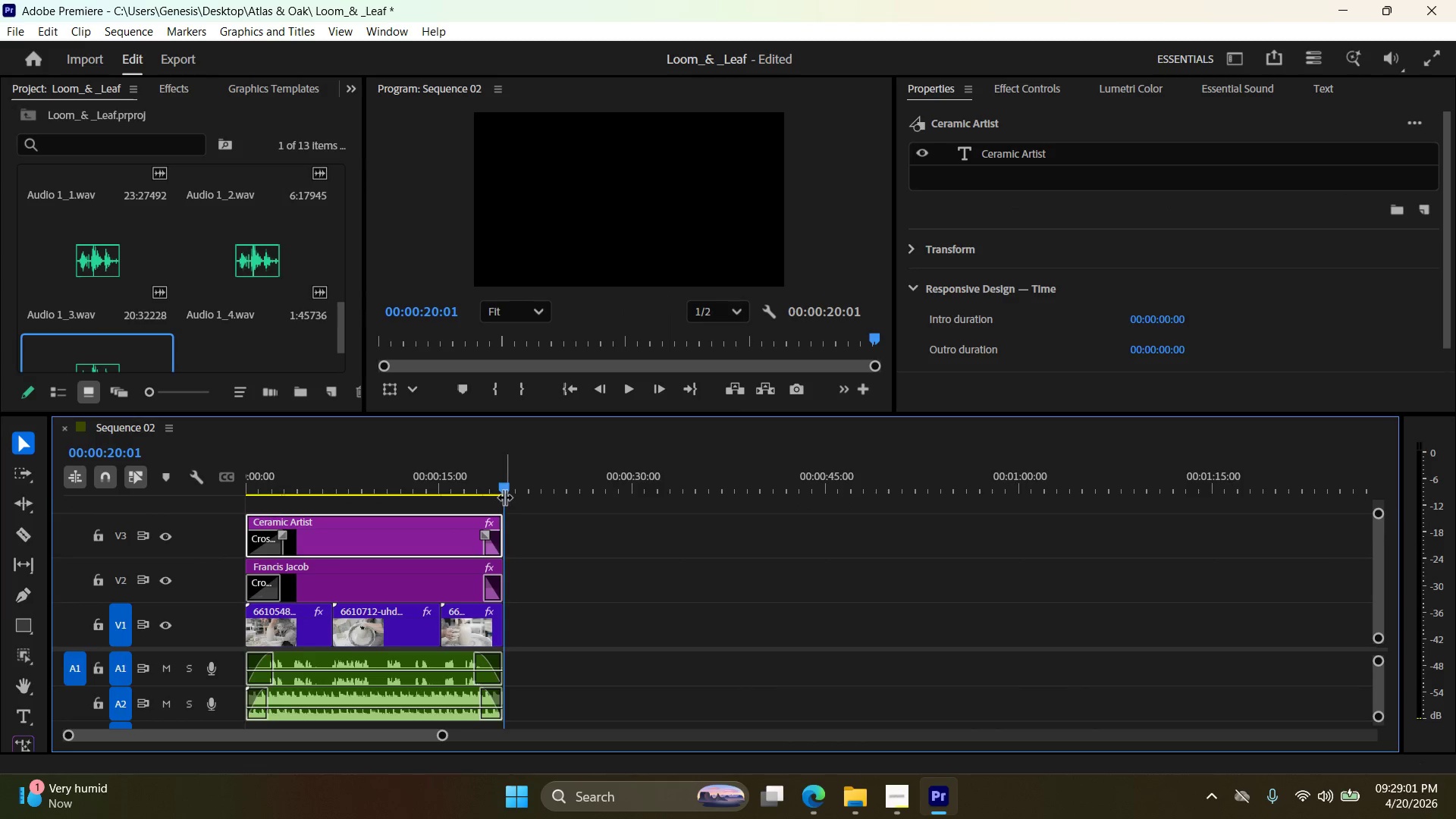 
left_click_drag(start_coordinate=[504, 497], to_coordinate=[341, 490])
 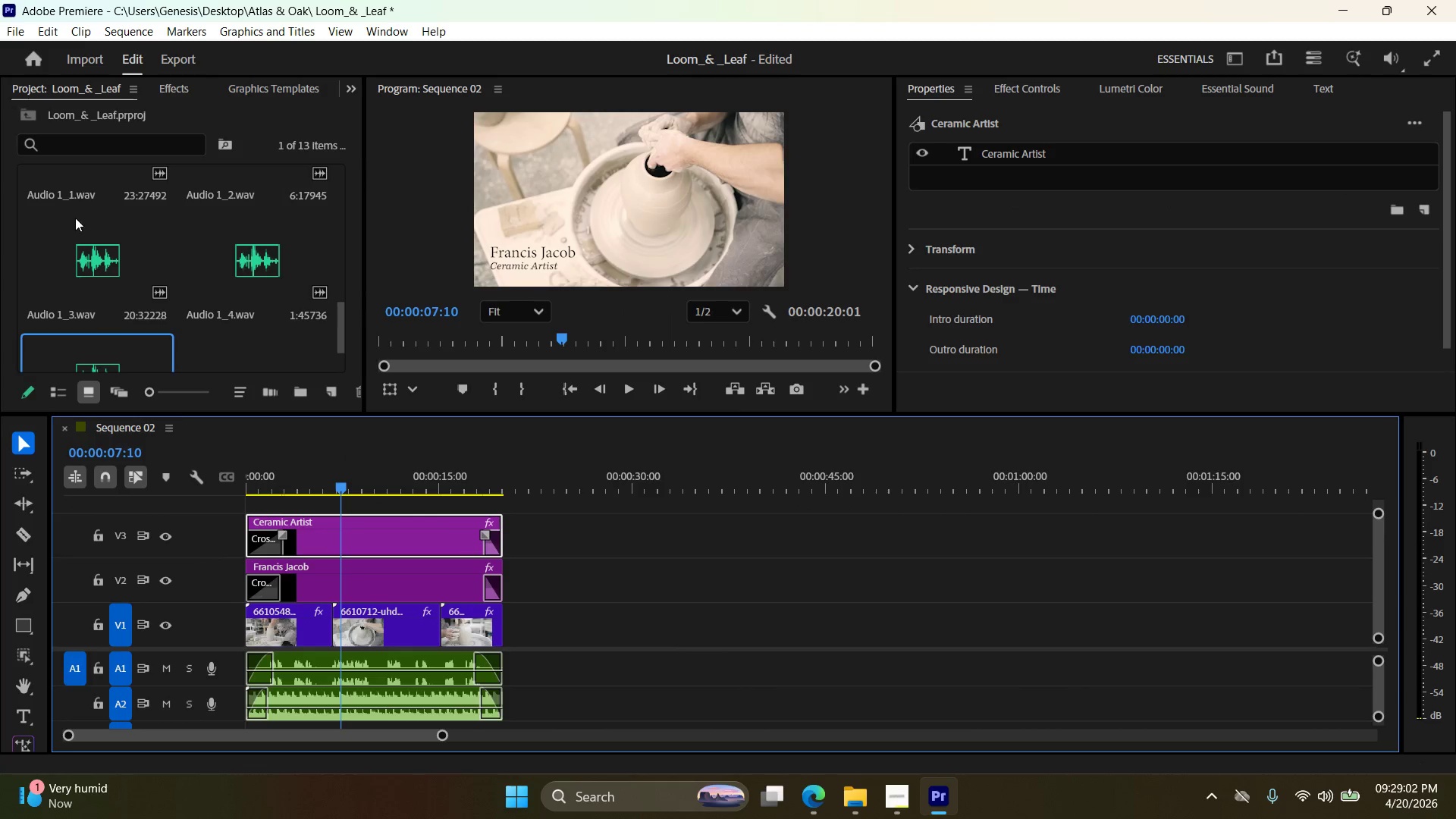 
key(Meta+Shift+S)
 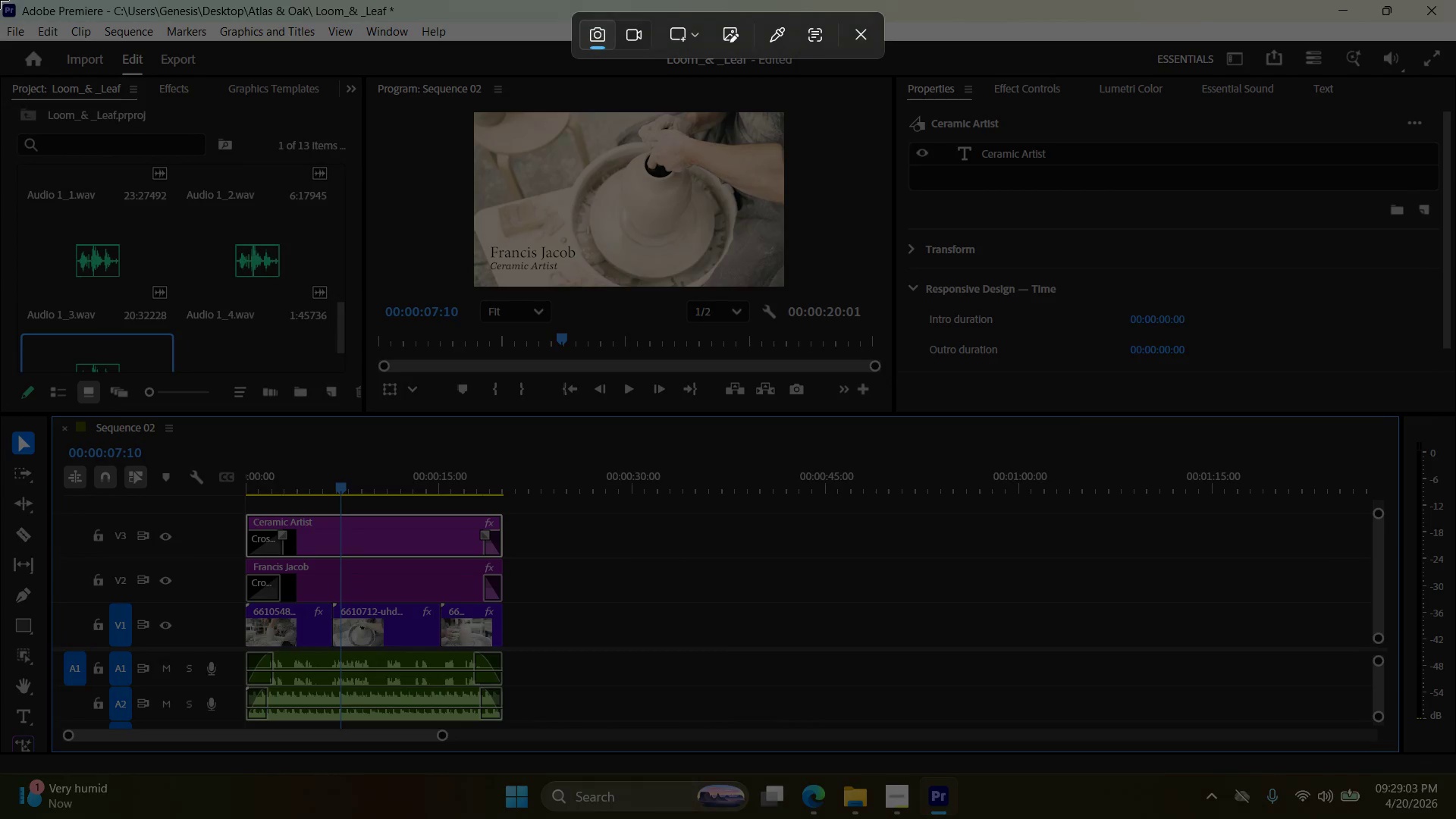 
left_click_drag(start_coordinate=[1, 0], to_coordinate=[1455, 815])
 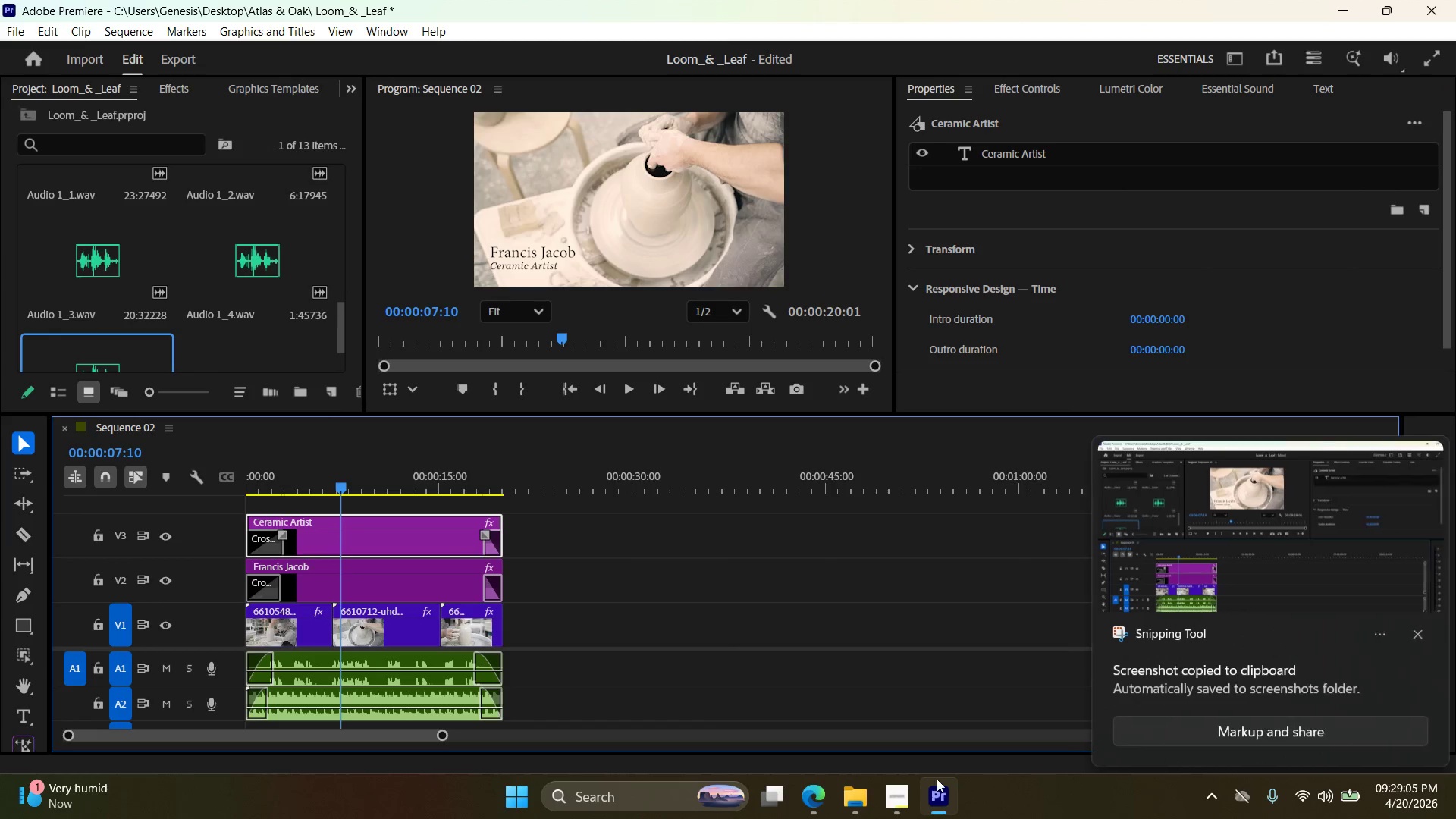 
left_click([890, 791])